 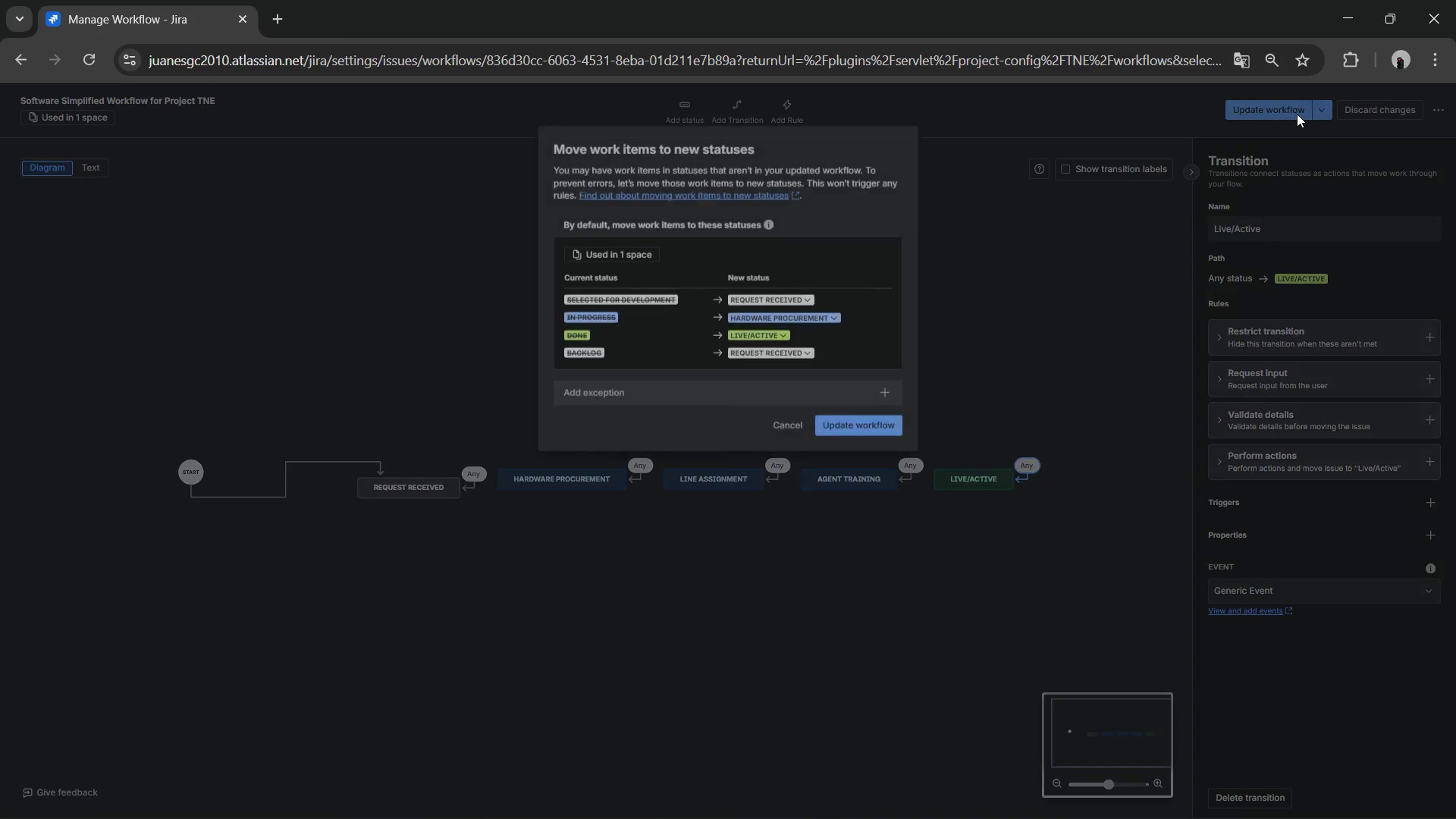 
left_click([858, 427])
 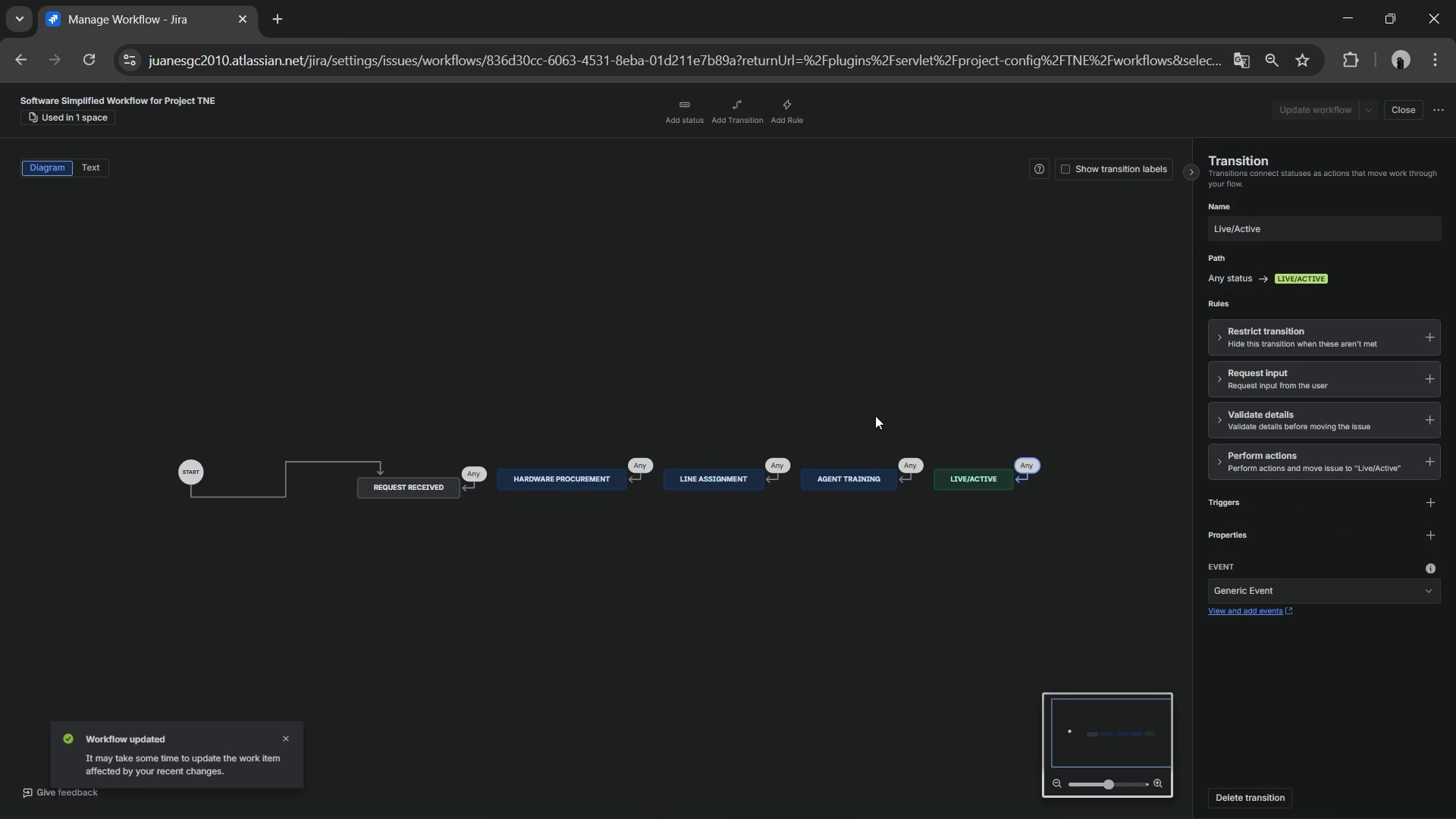 
wait(10.67)
 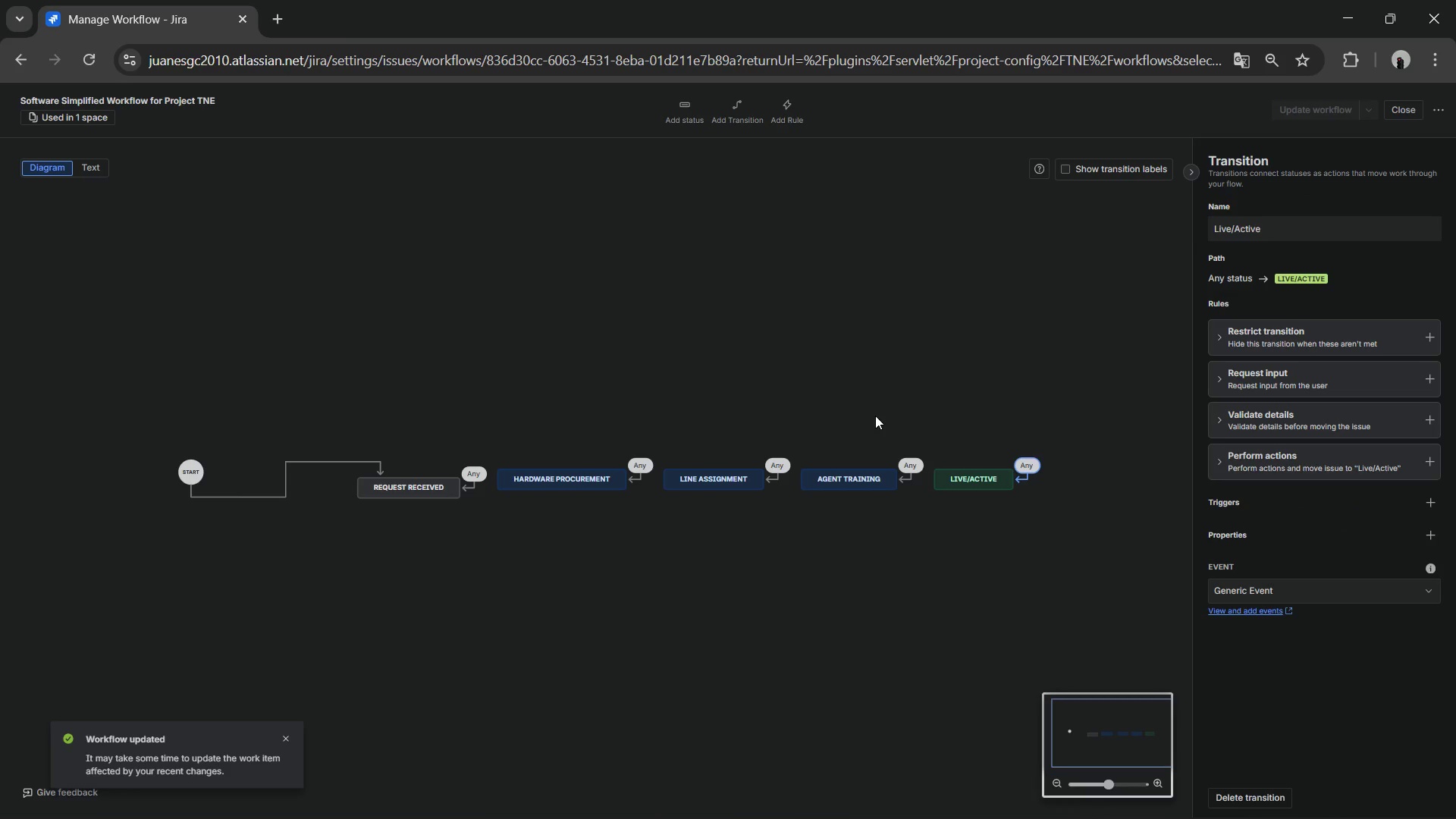 
left_click([1395, 109])
 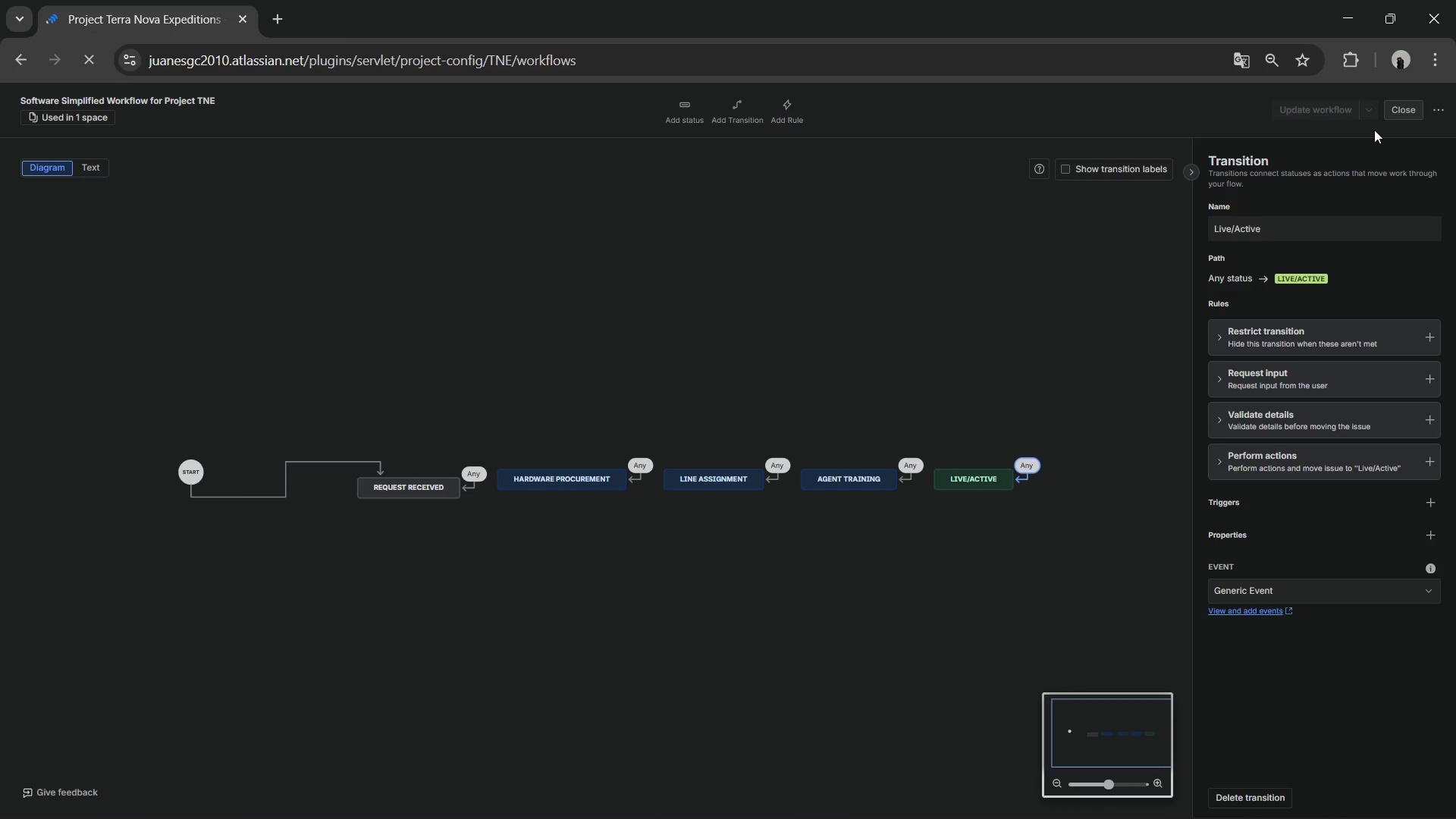 
mouse_move([1307, 173])
 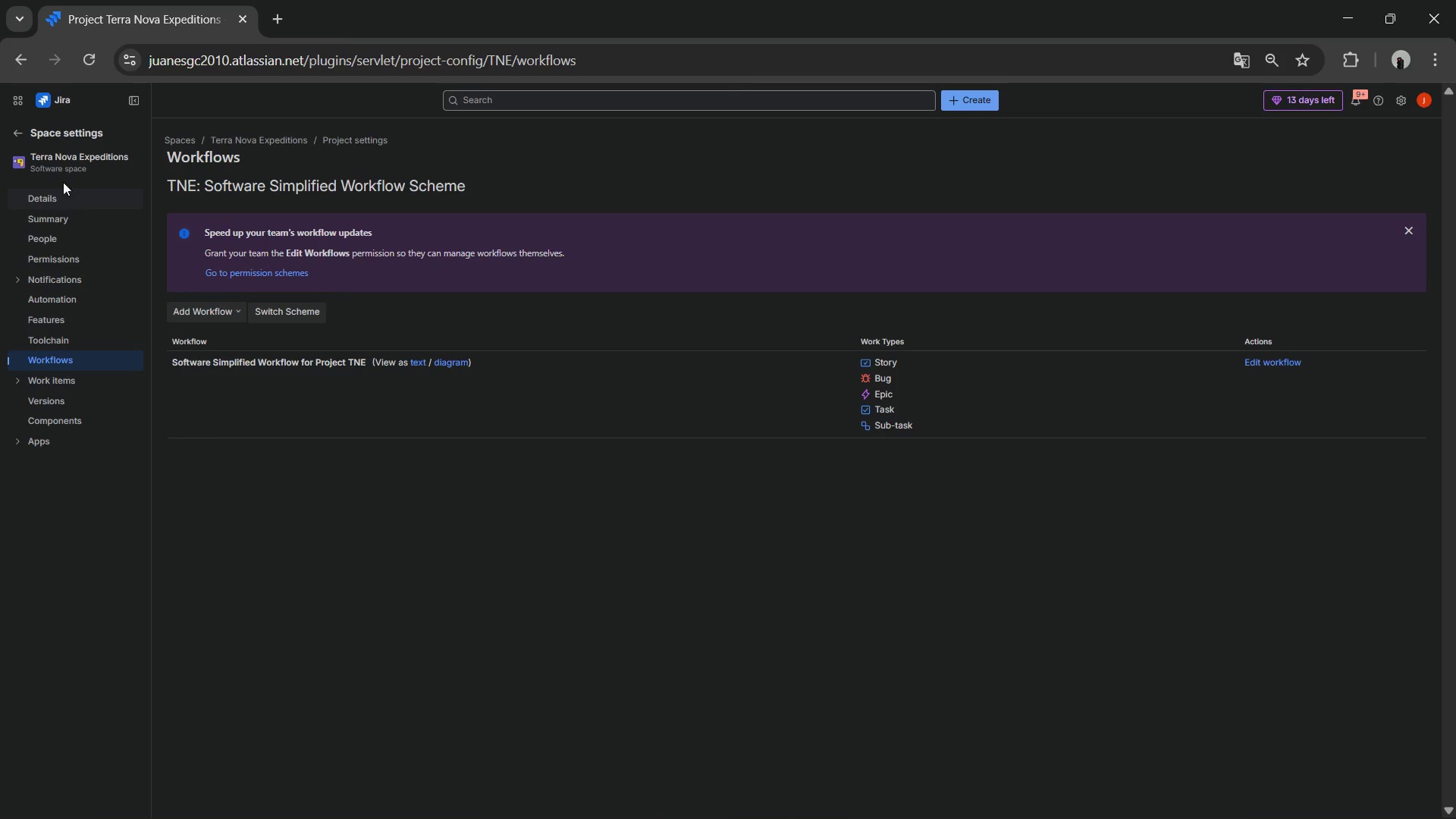 
left_click([16, 132])
 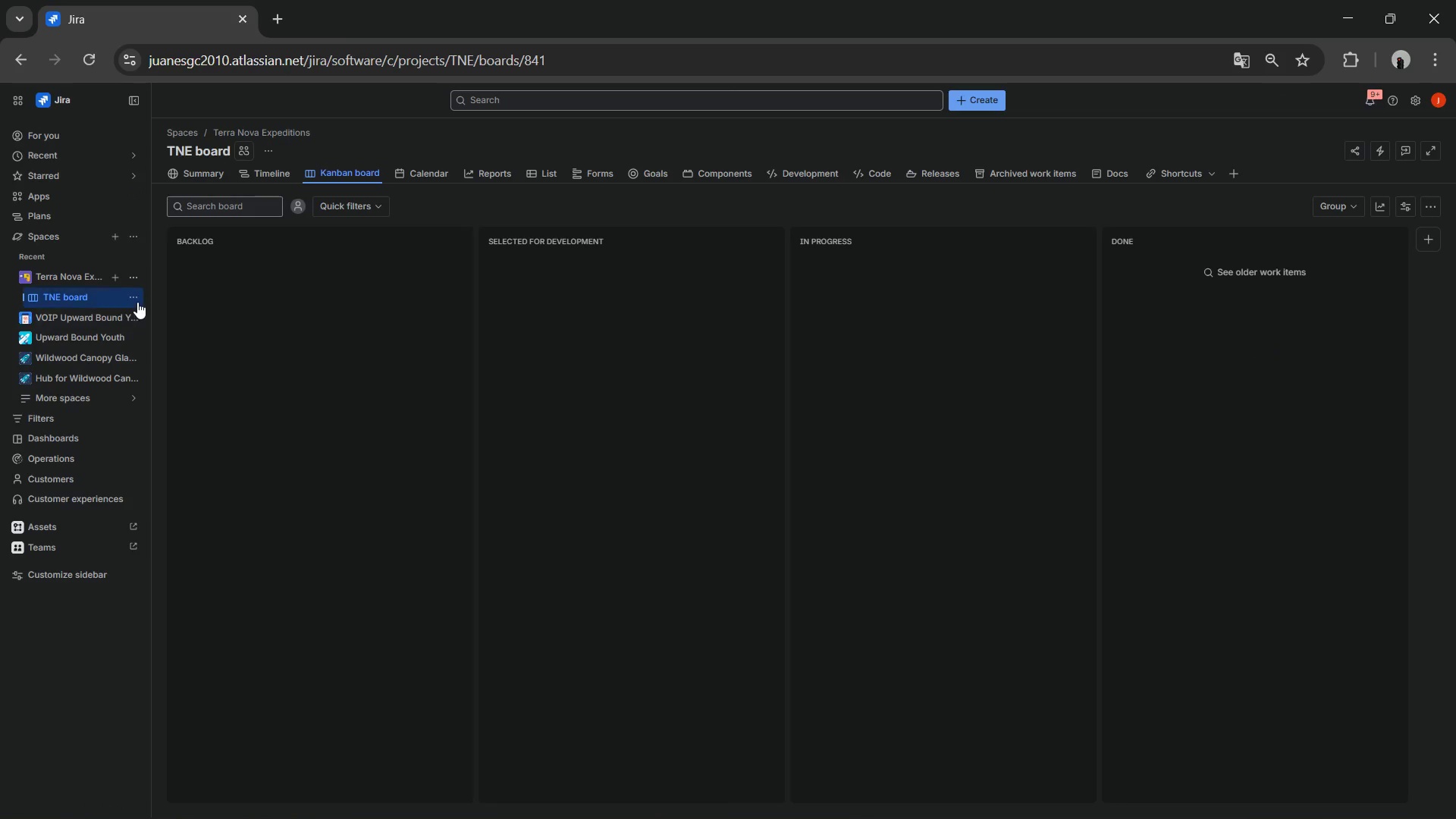 
left_click([136, 295])
 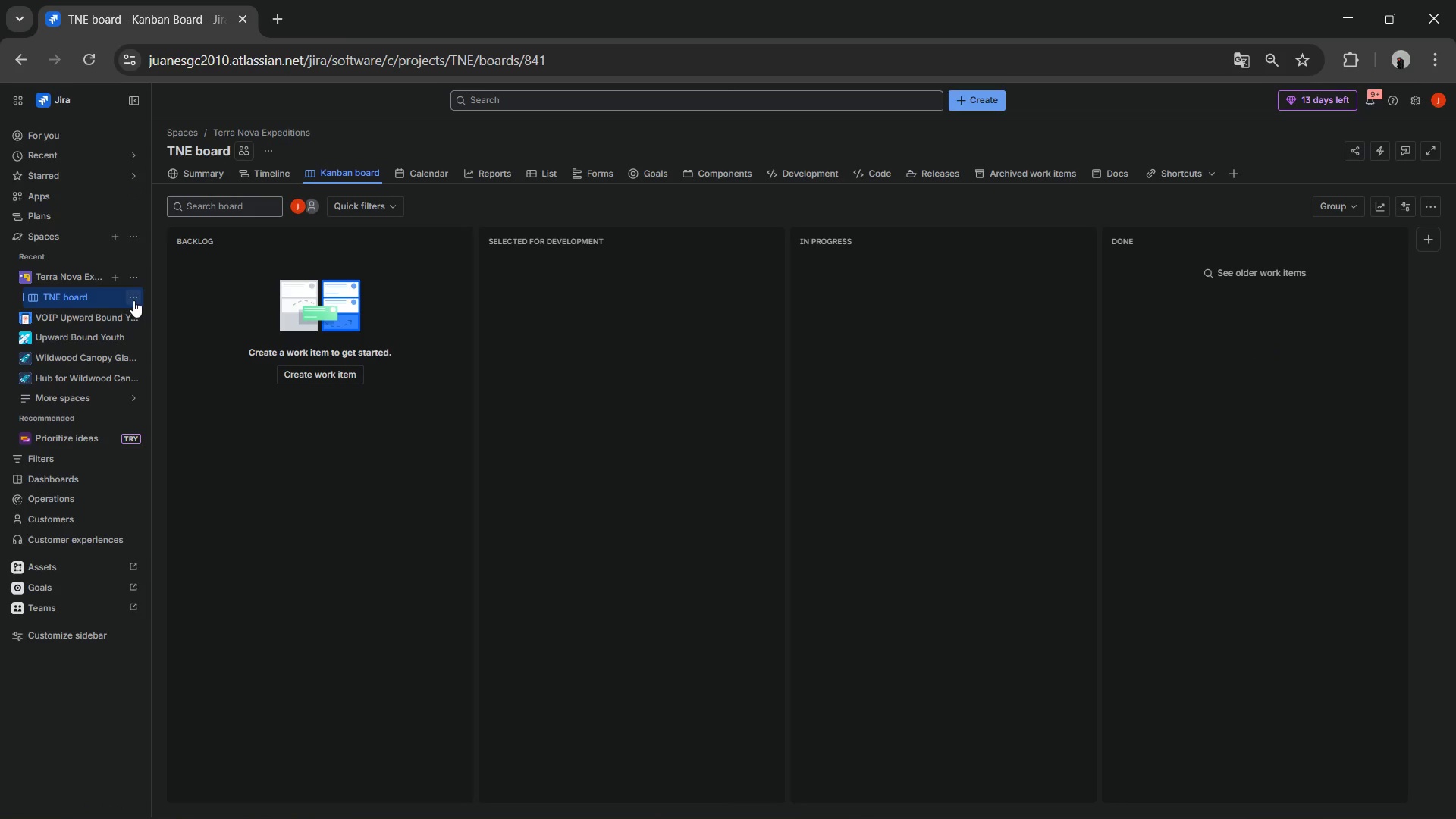 
left_click([133, 300])
 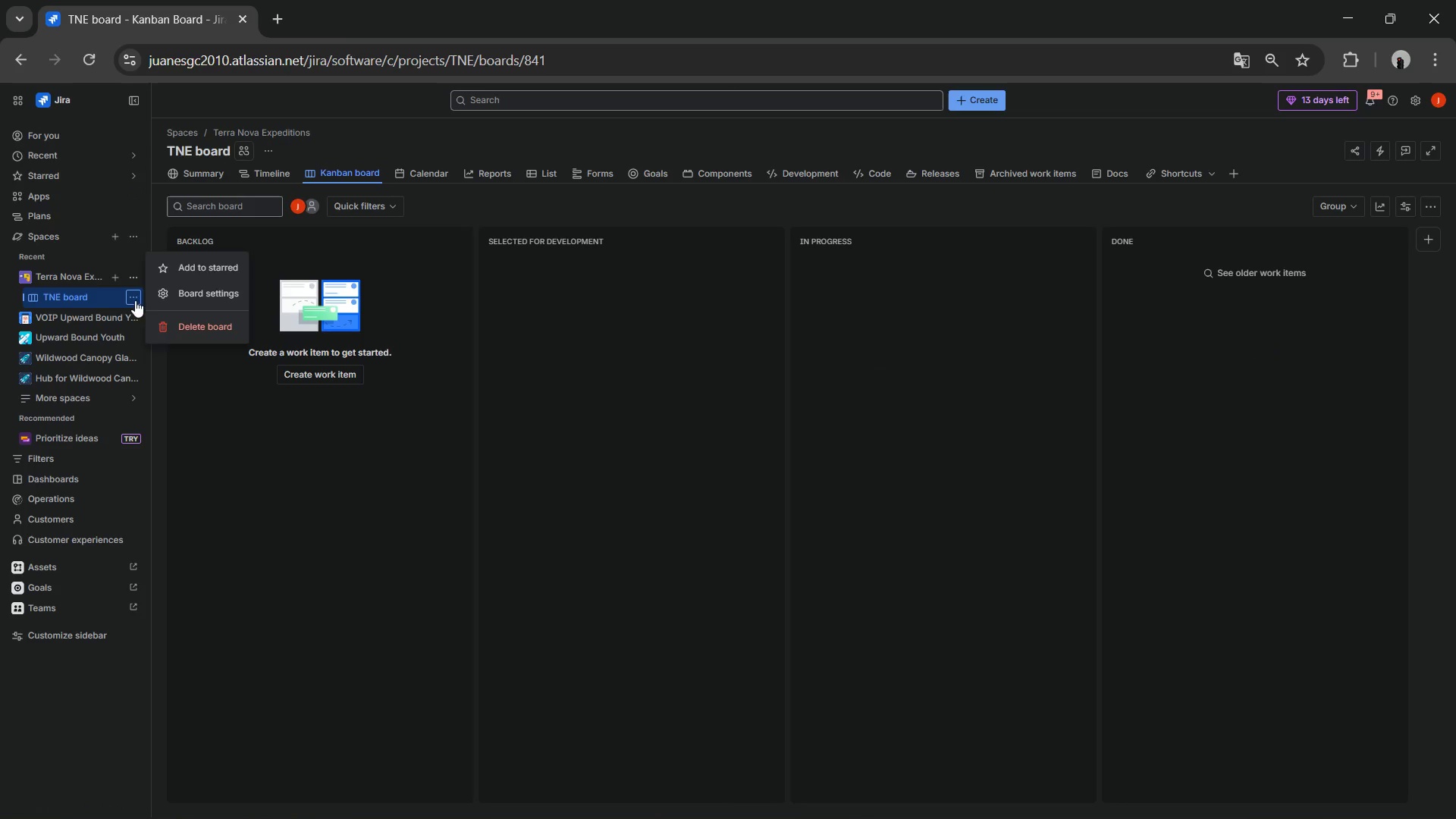 
mouse_move([178, 292])
 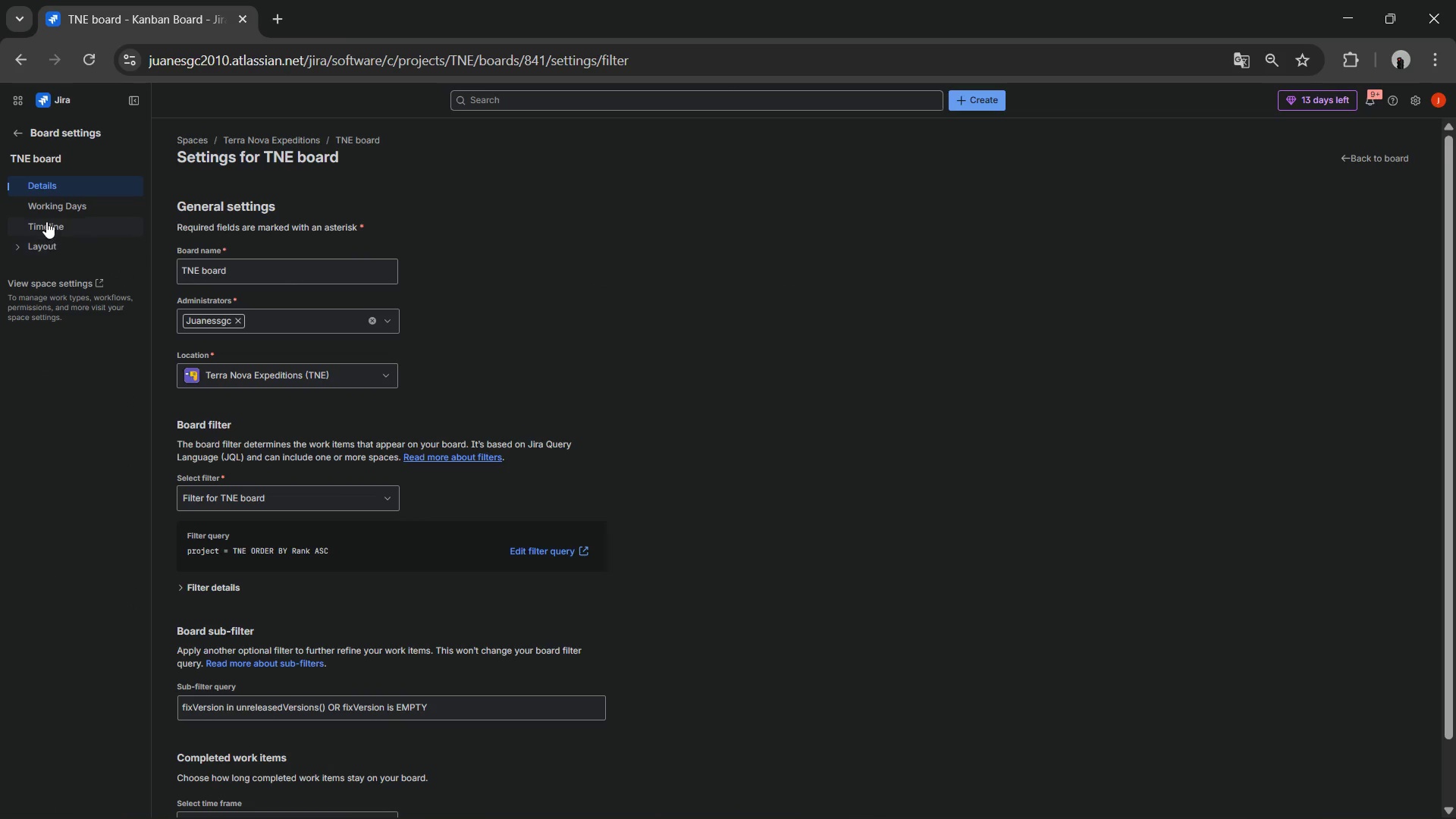 
left_click([52, 241])
 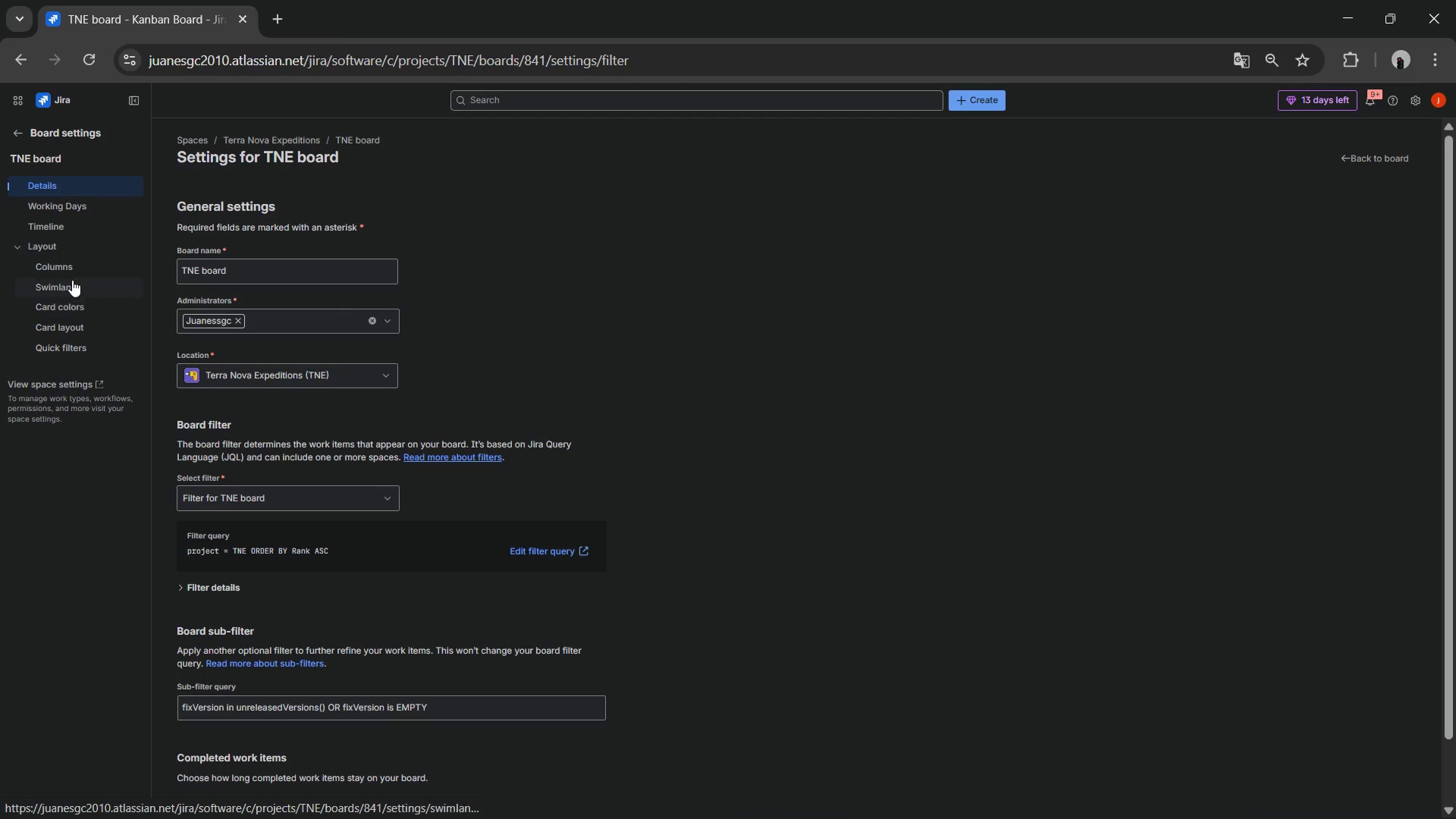 
left_click([64, 273])
 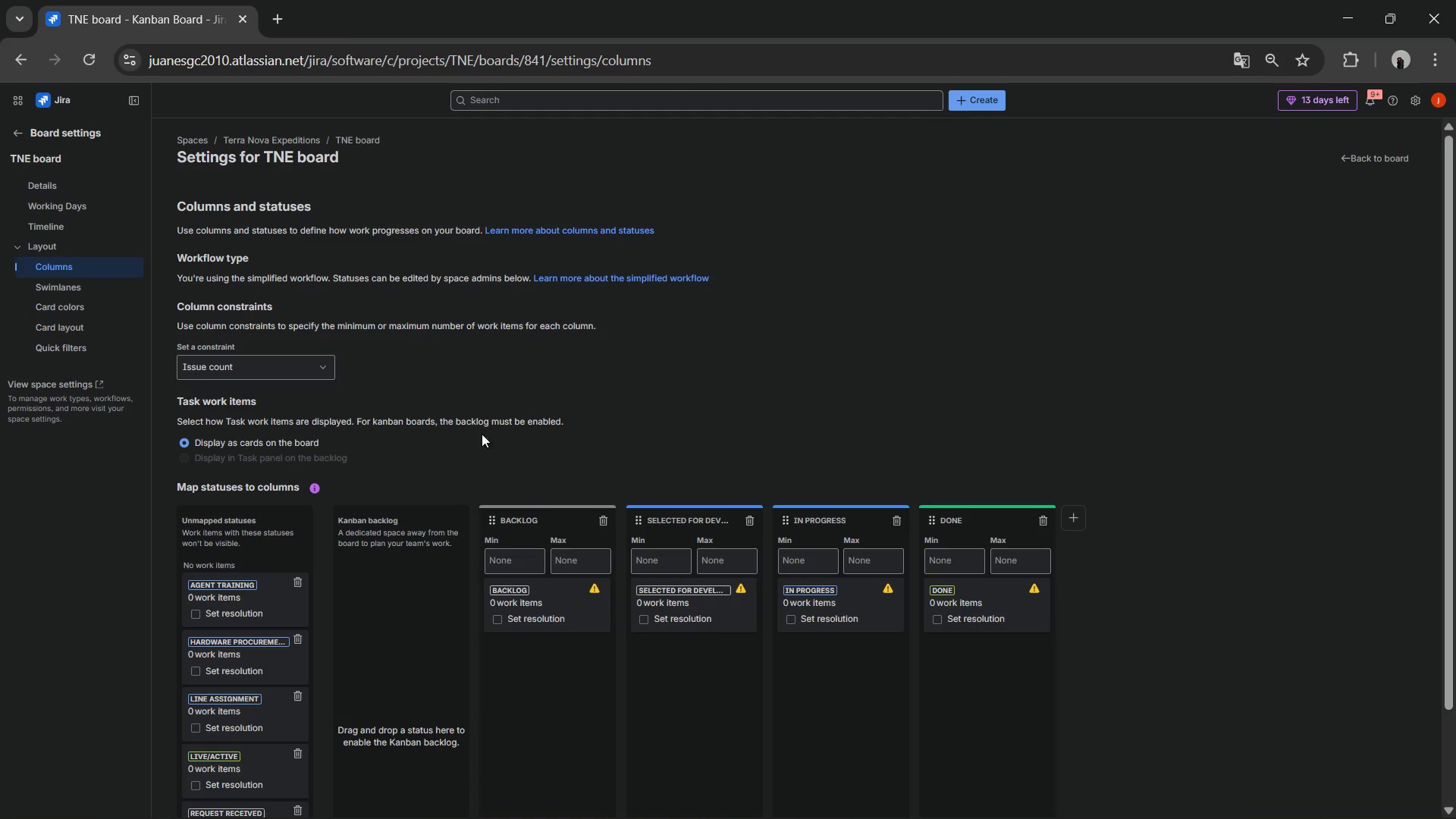 
scroll: coordinate [538, 421], scroll_direction: down, amount: 3.0
 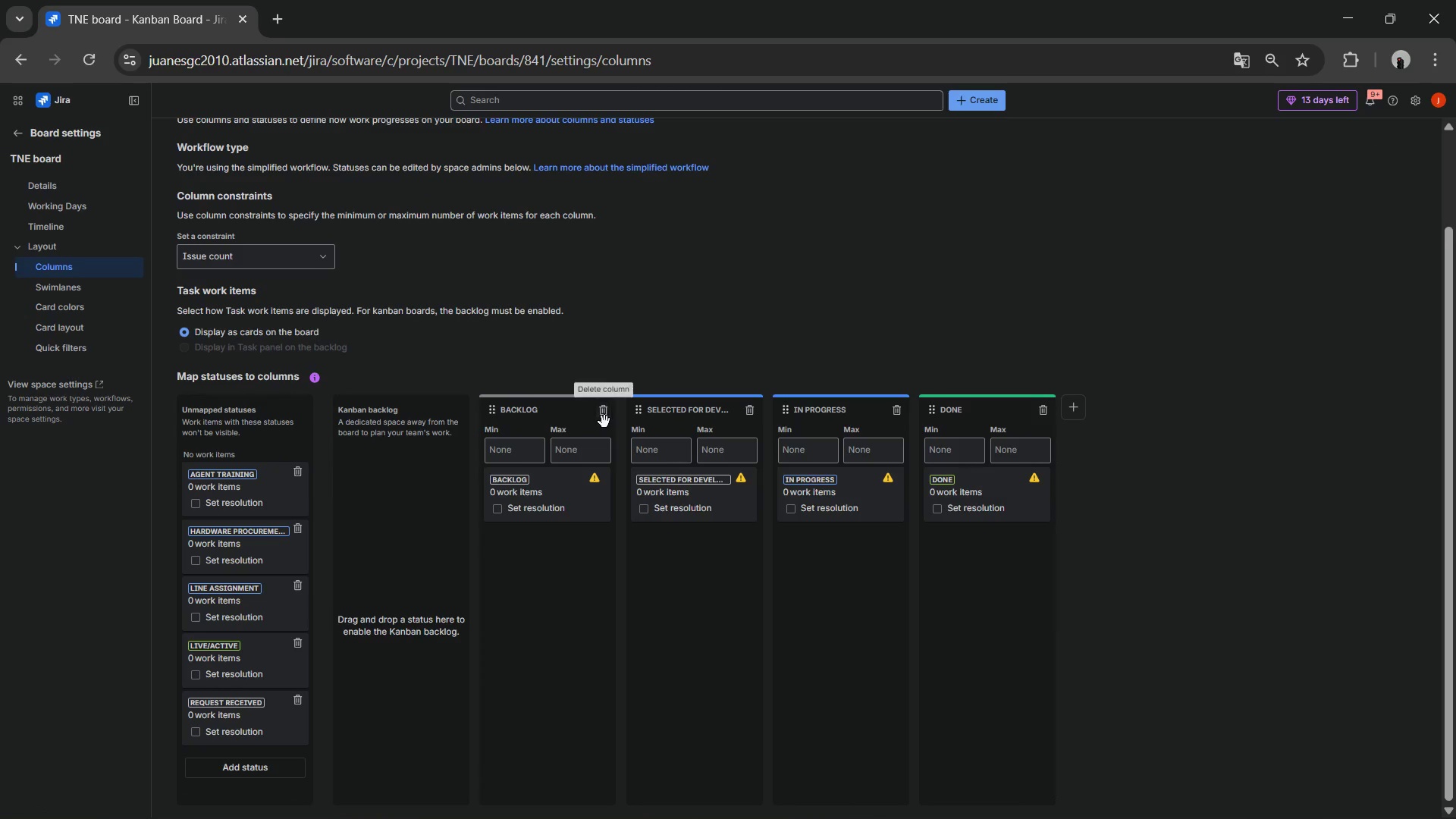 
left_click([599, 419])
 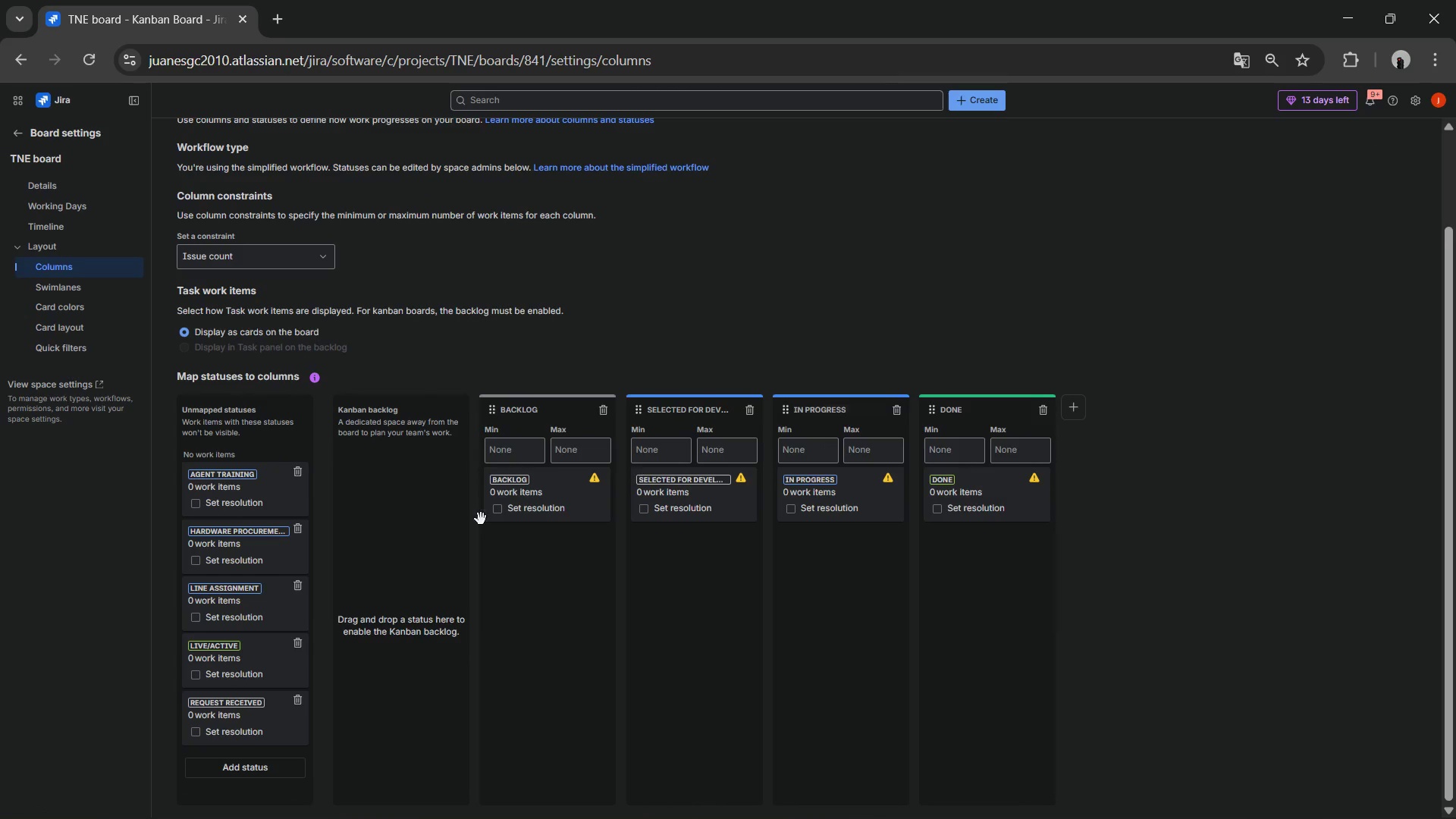 
key(Alt+AltLeft)
 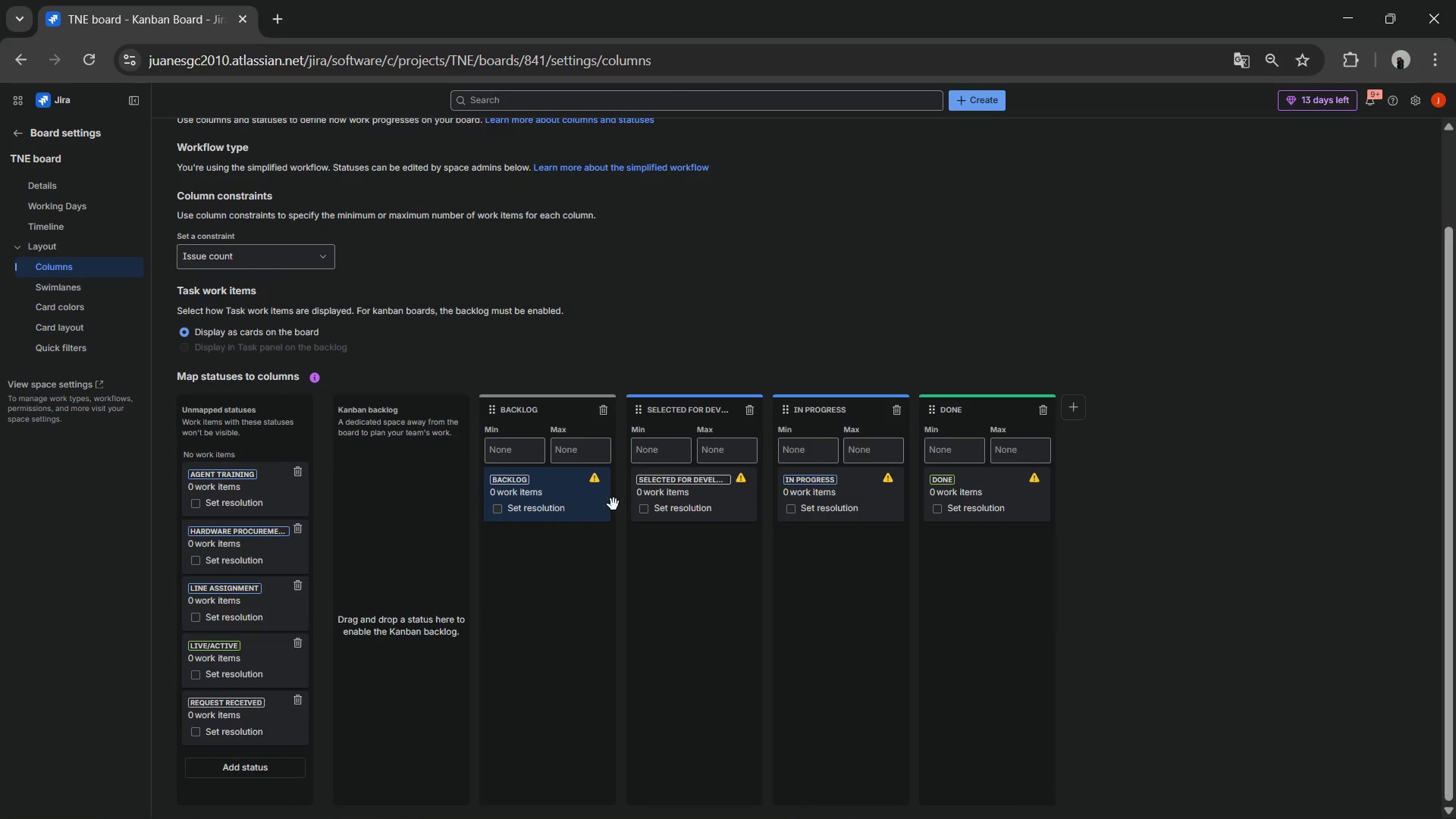 
key(Alt+Tab)